 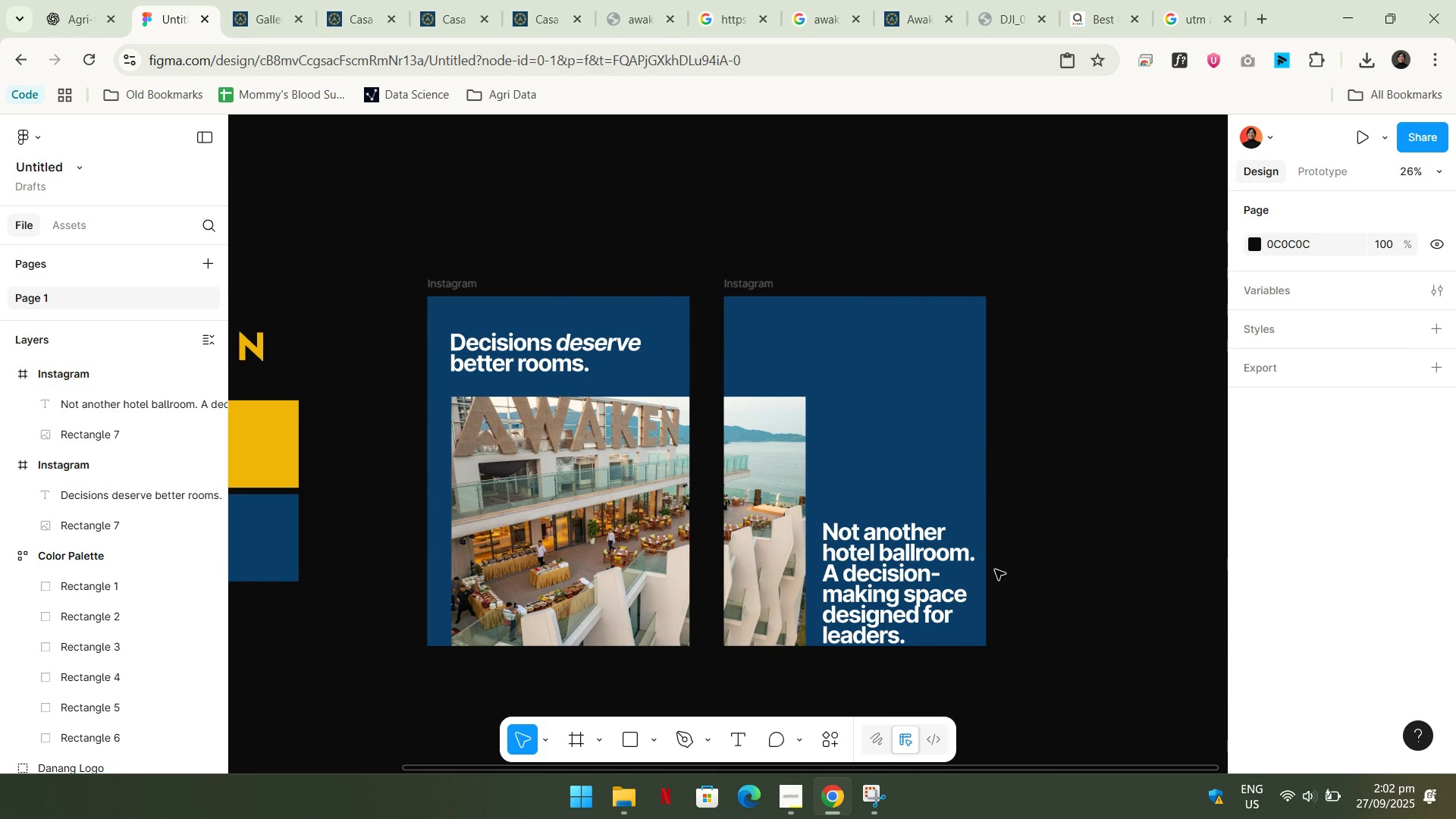 
left_click([957, 554])
 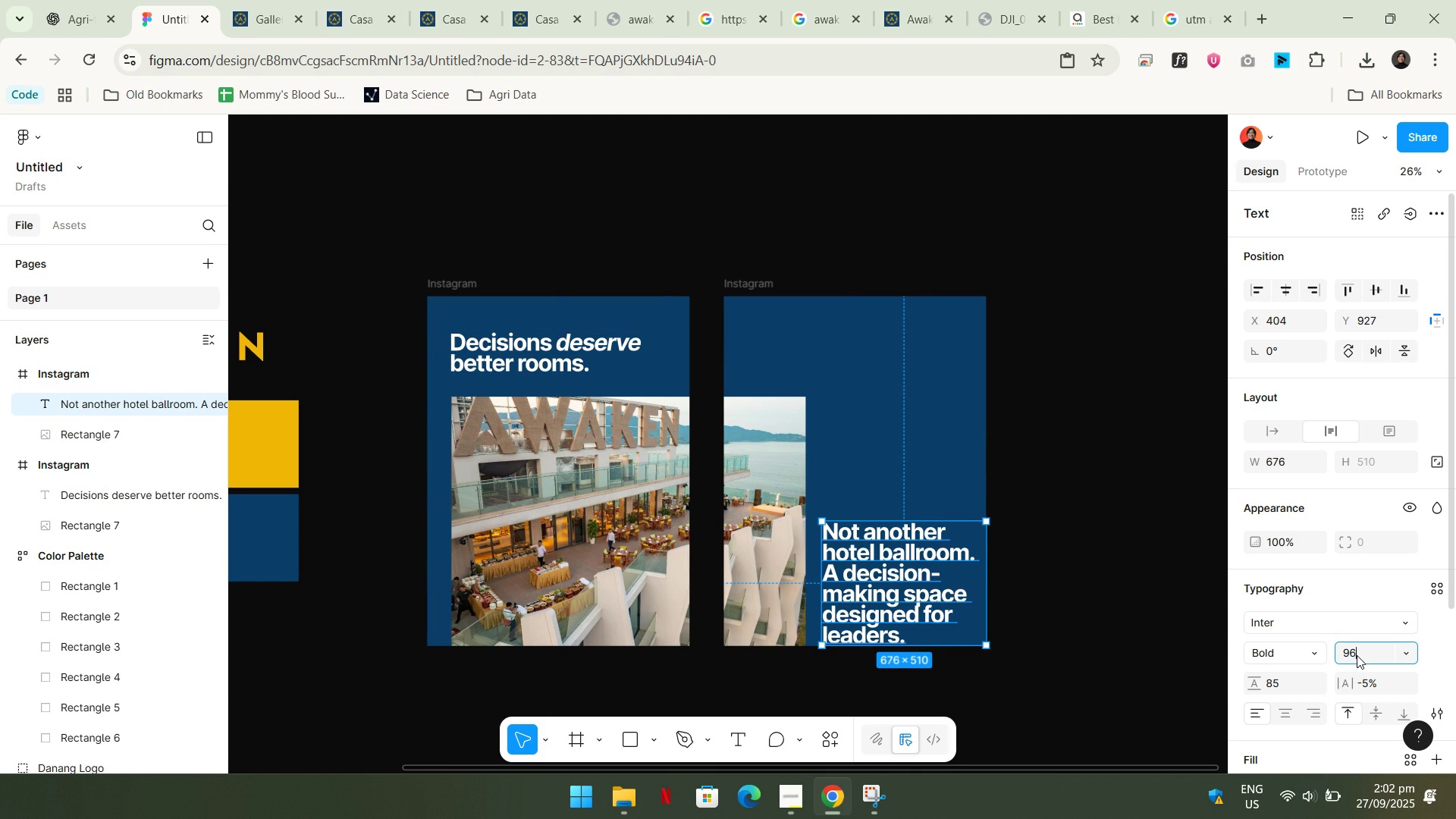 
left_click([1357, 655])
 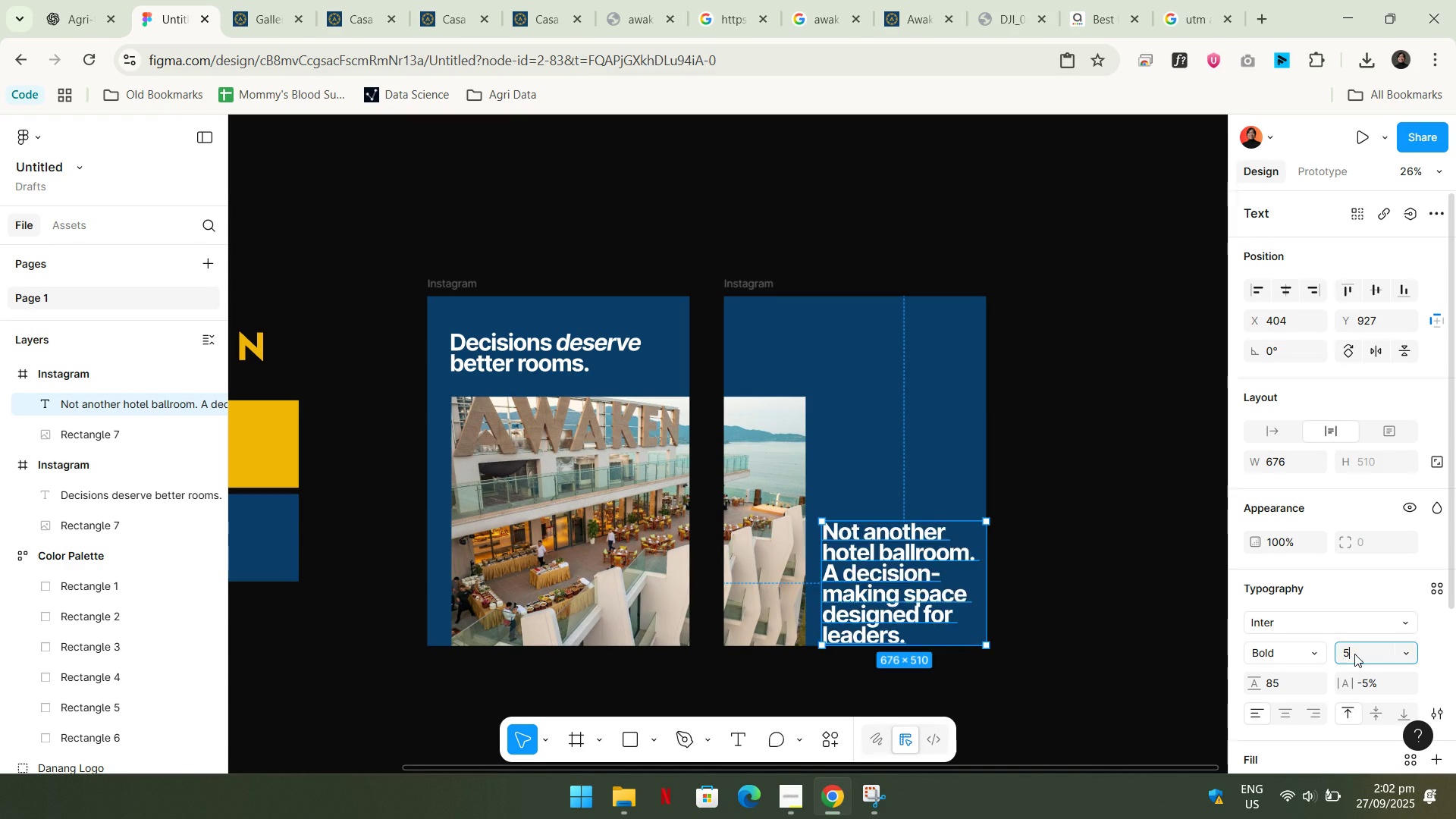 
key(Numpad5)
 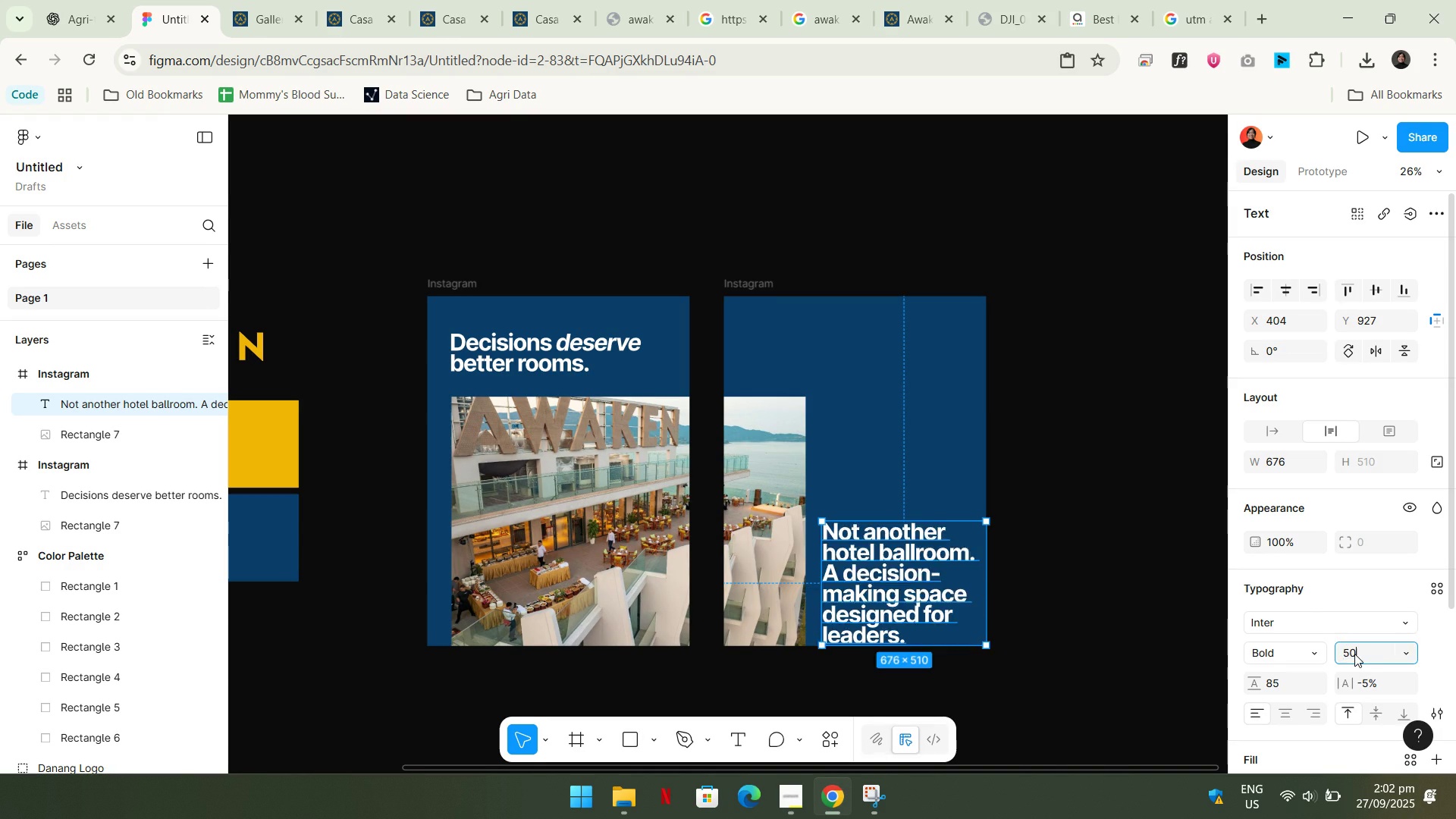 
key(Numpad0)
 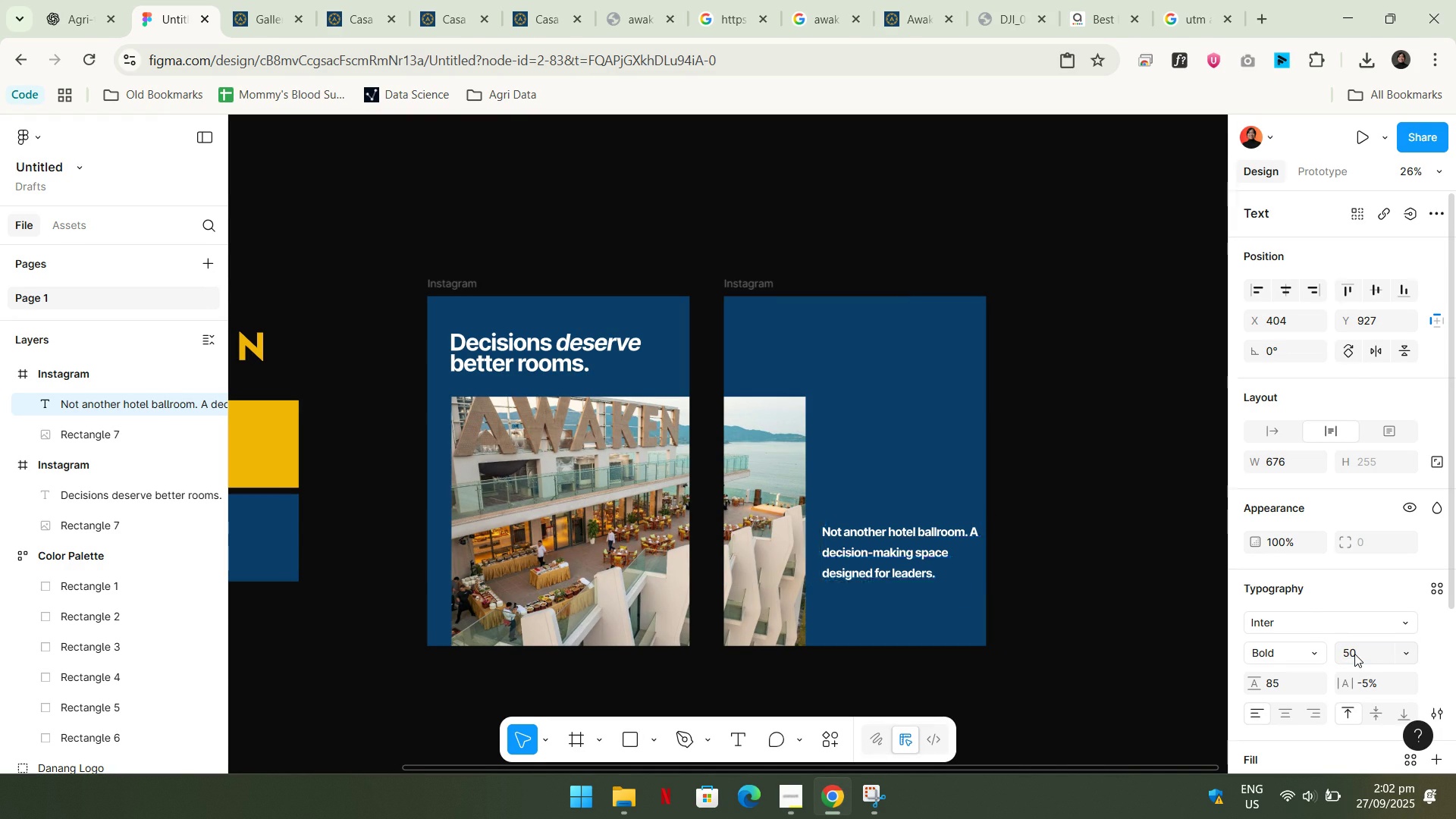 
key(NumpadEnter)
 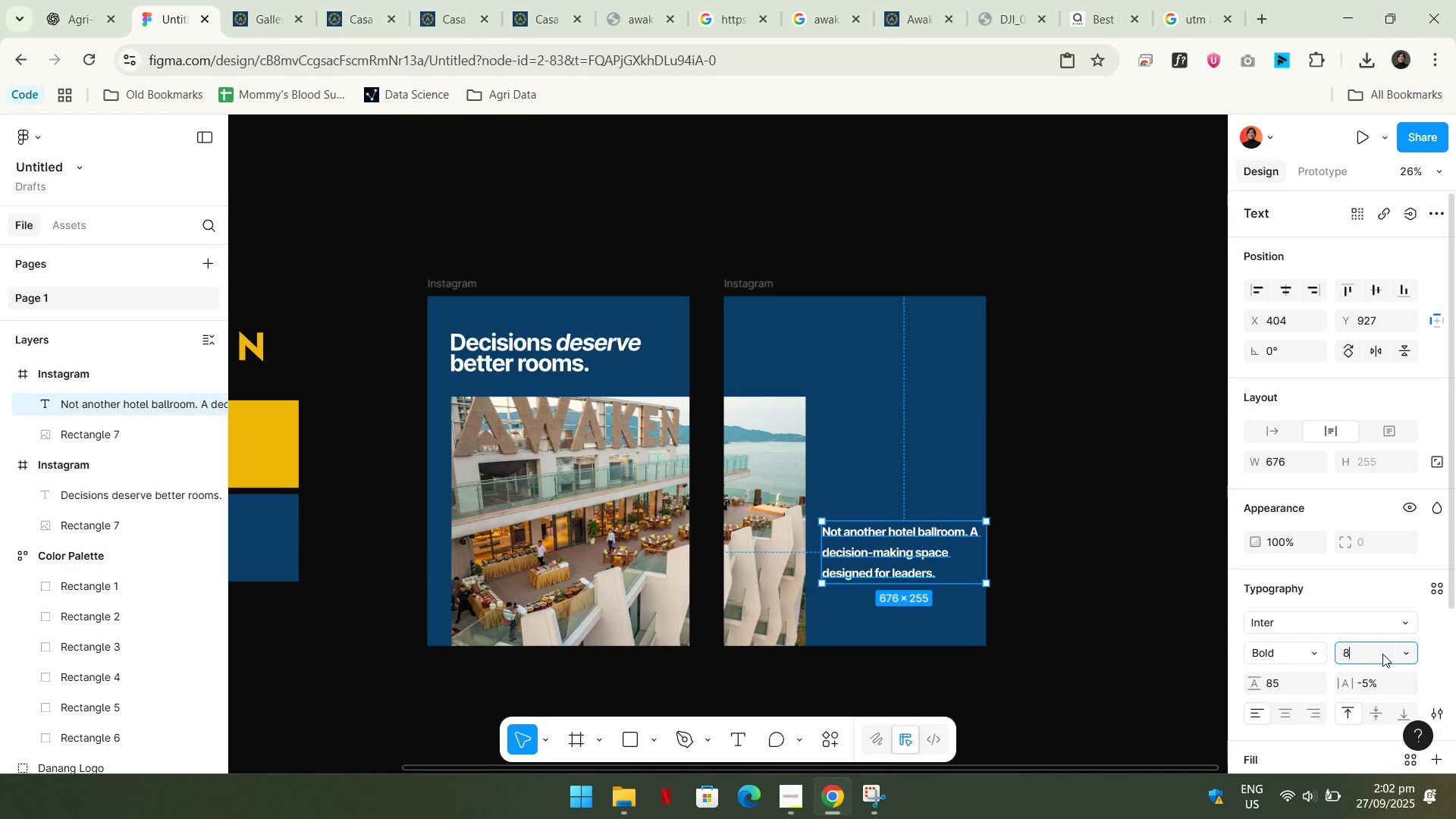 
key(Numpad8)
 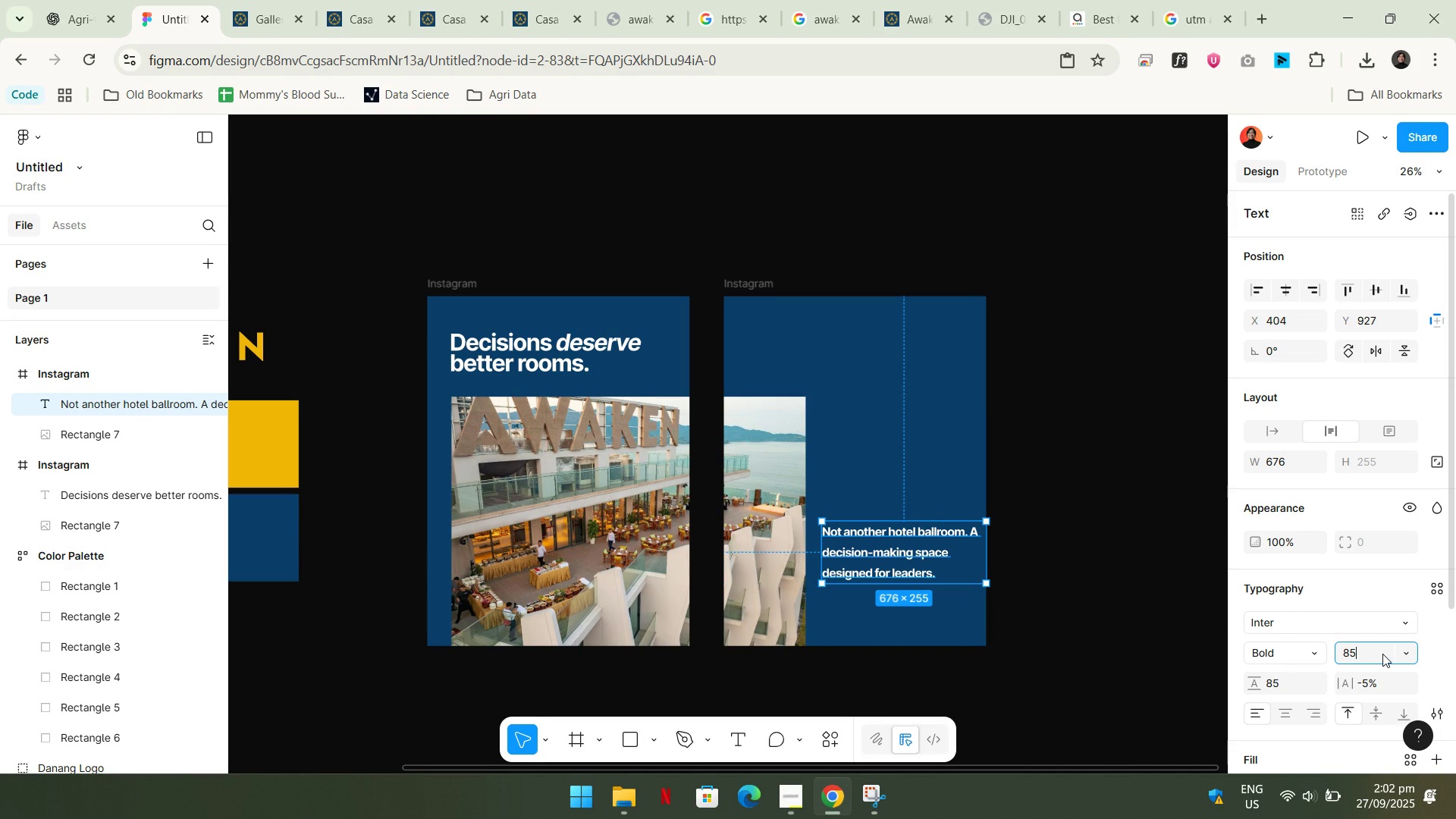 
key(Numpad5)
 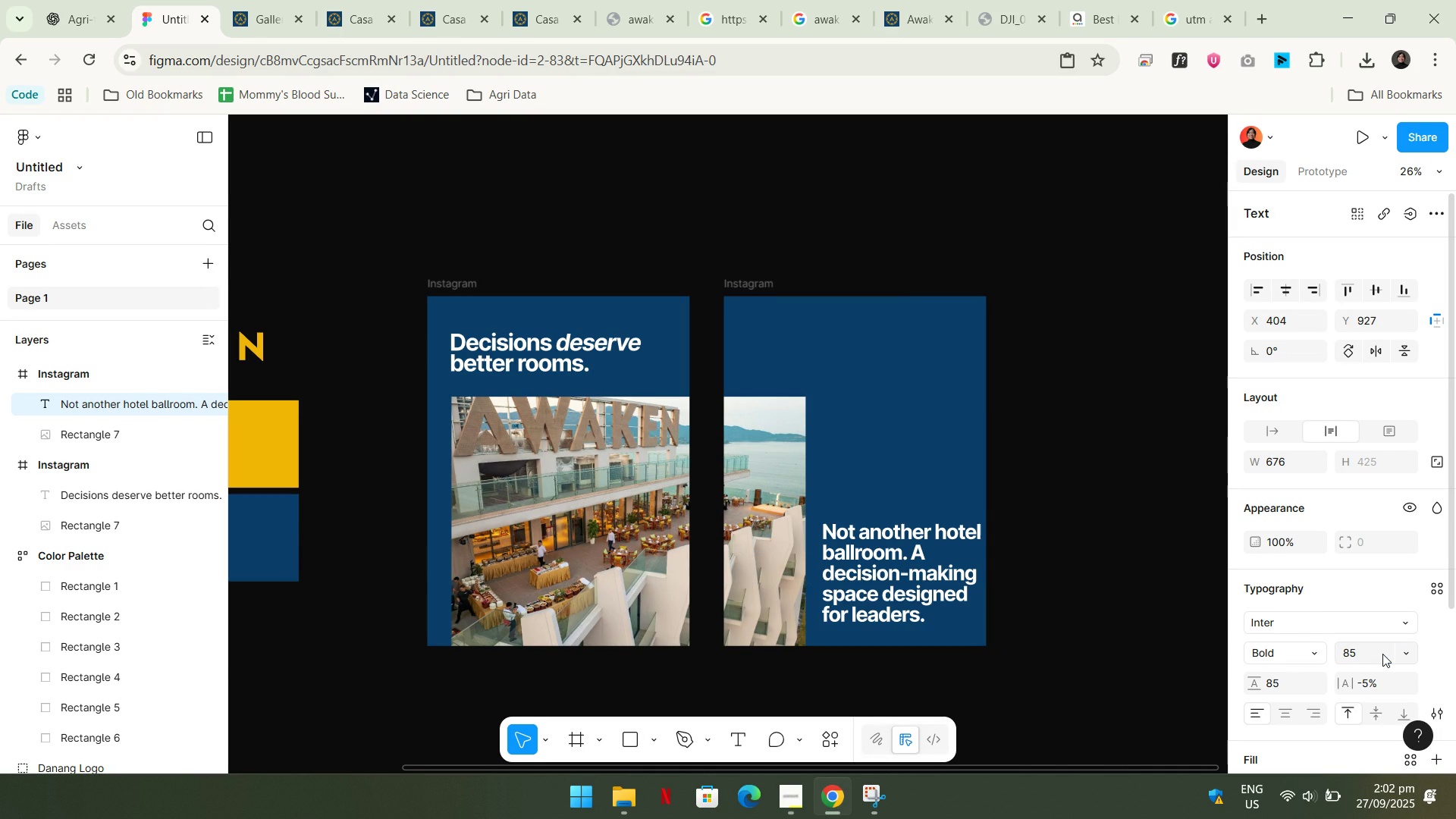 
key(NumpadEnter)